 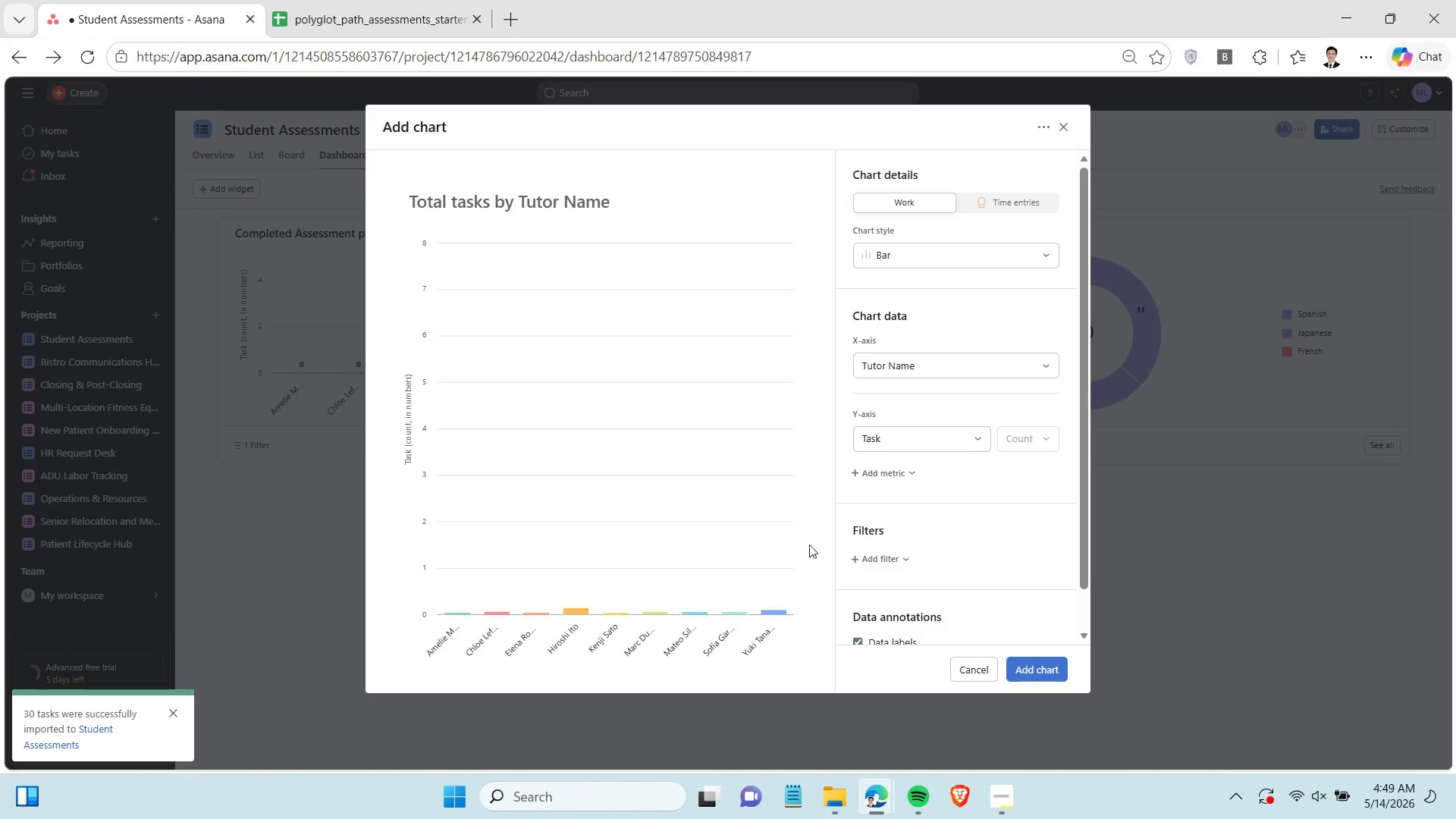 
left_click([942, 262])
 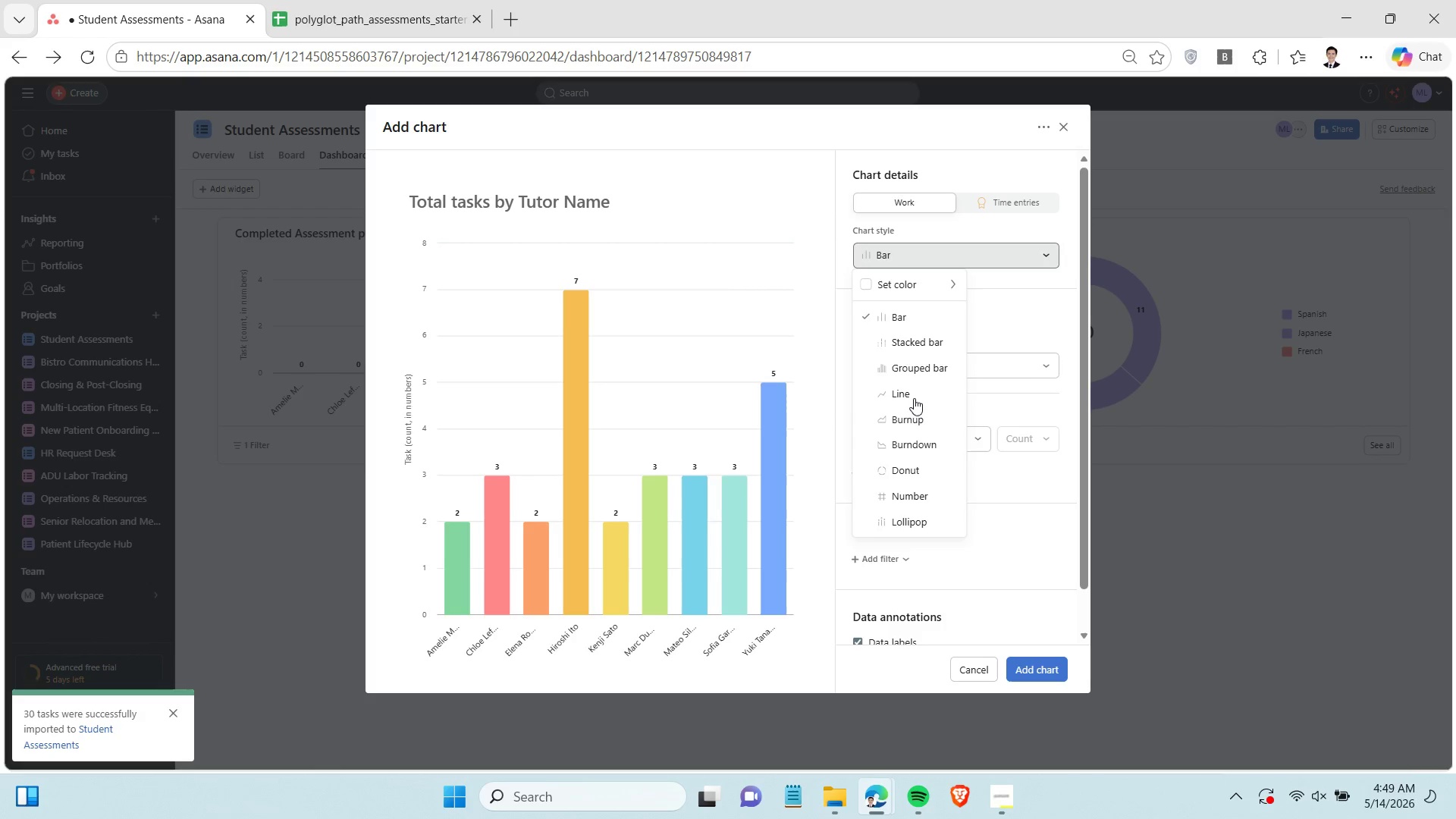 
left_click([902, 396])
 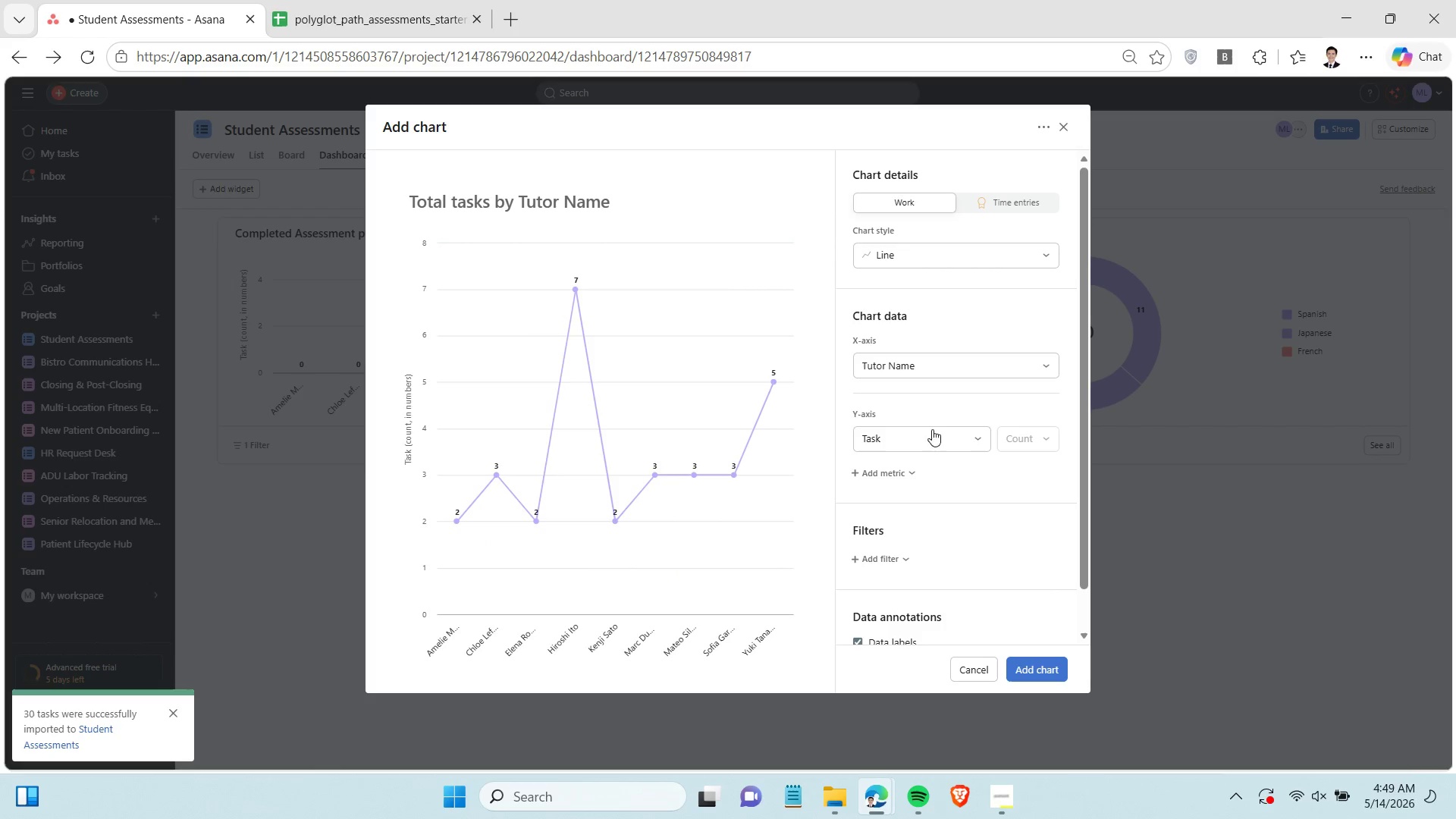 
wait(6.75)
 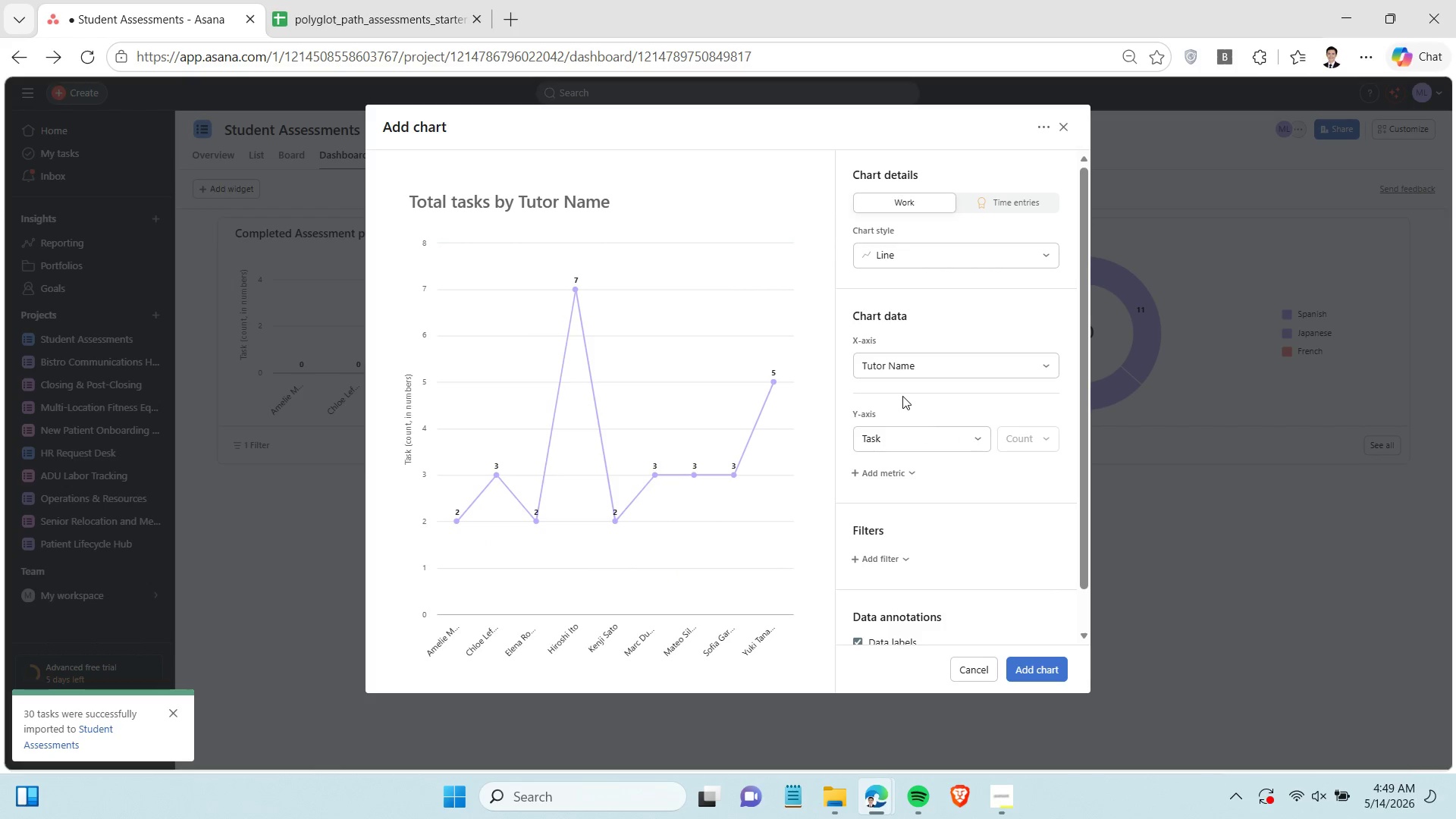 
left_click([954, 372])
 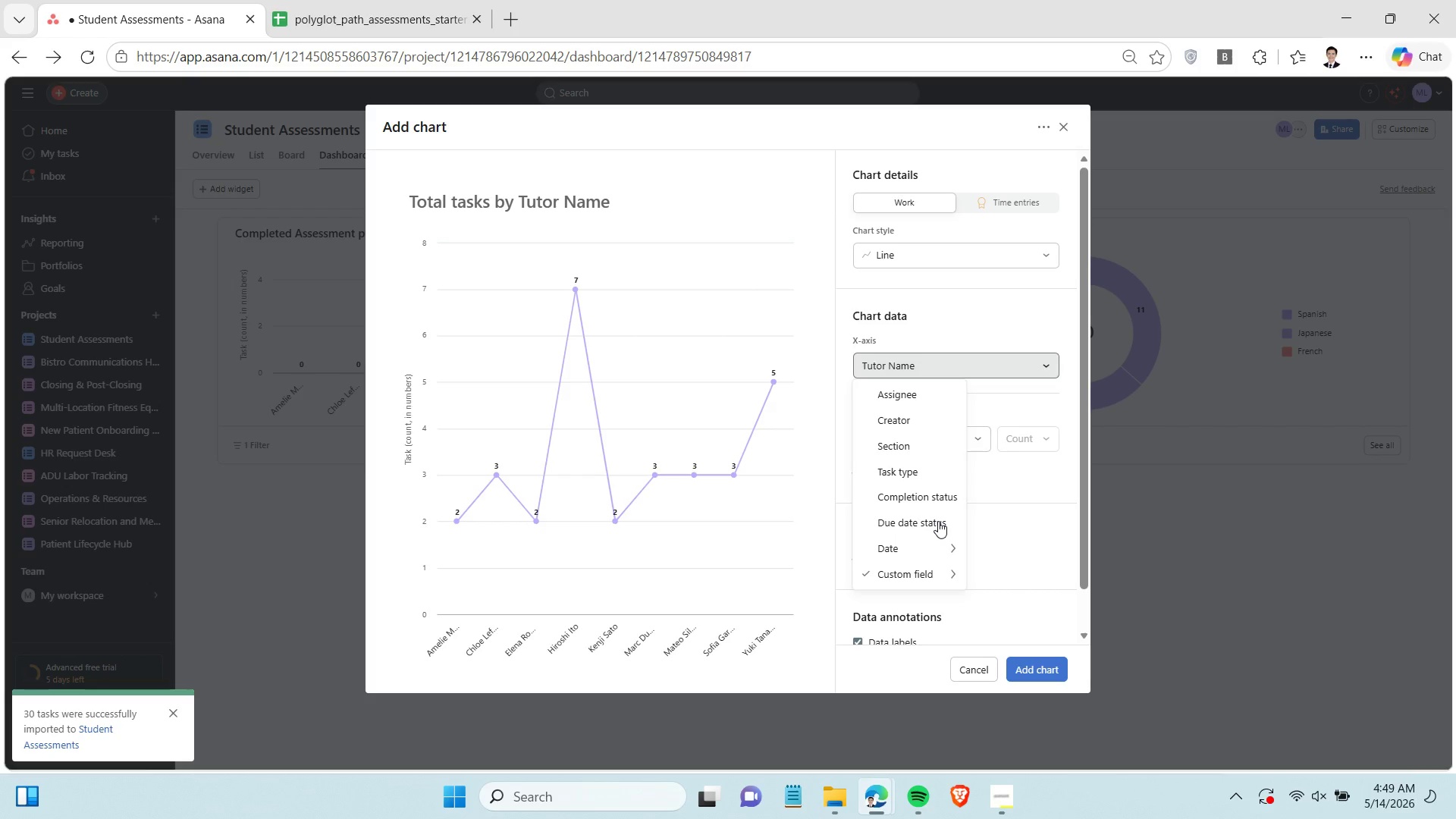 
mouse_move([927, 545])
 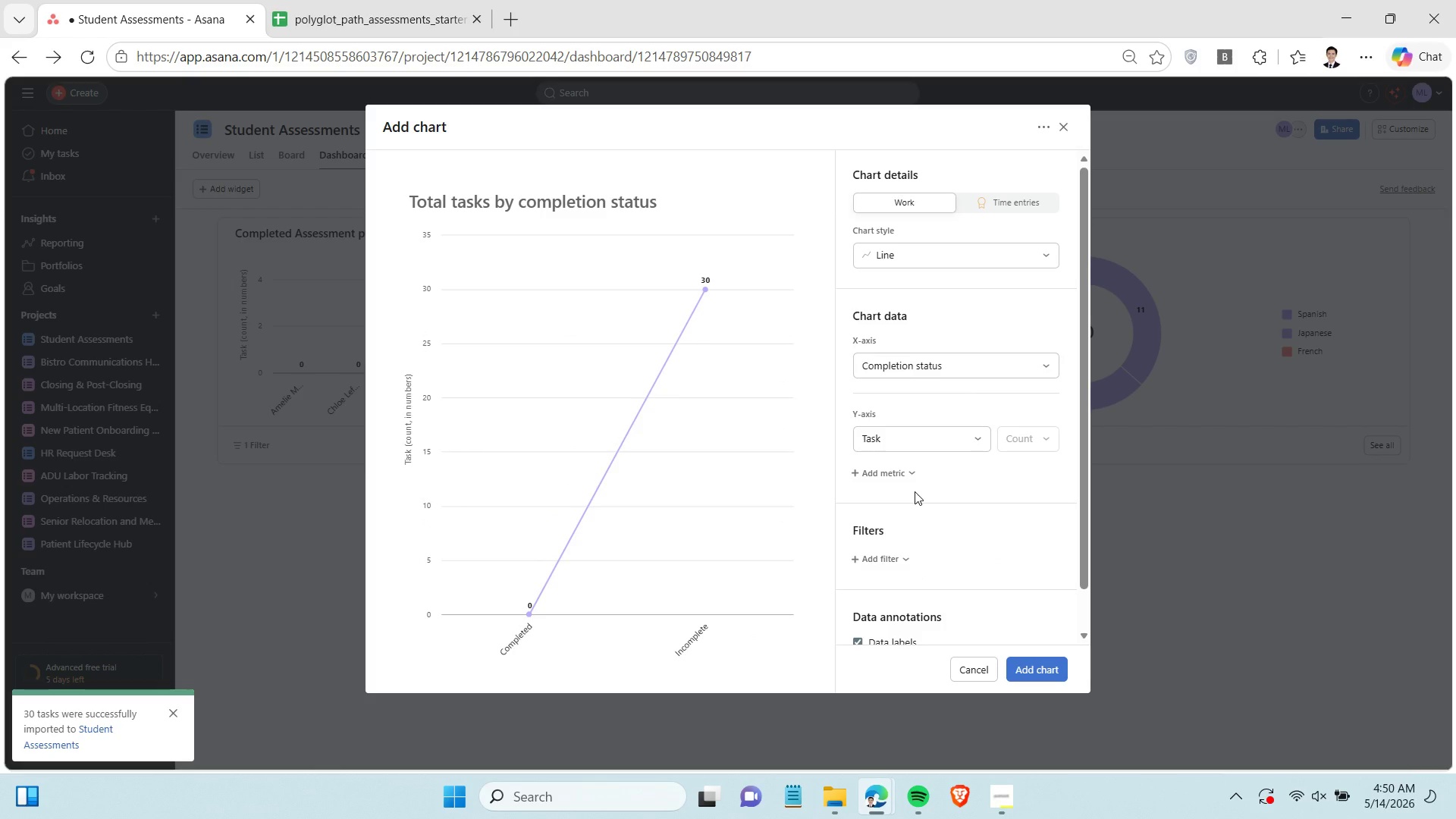 
wait(11.19)
 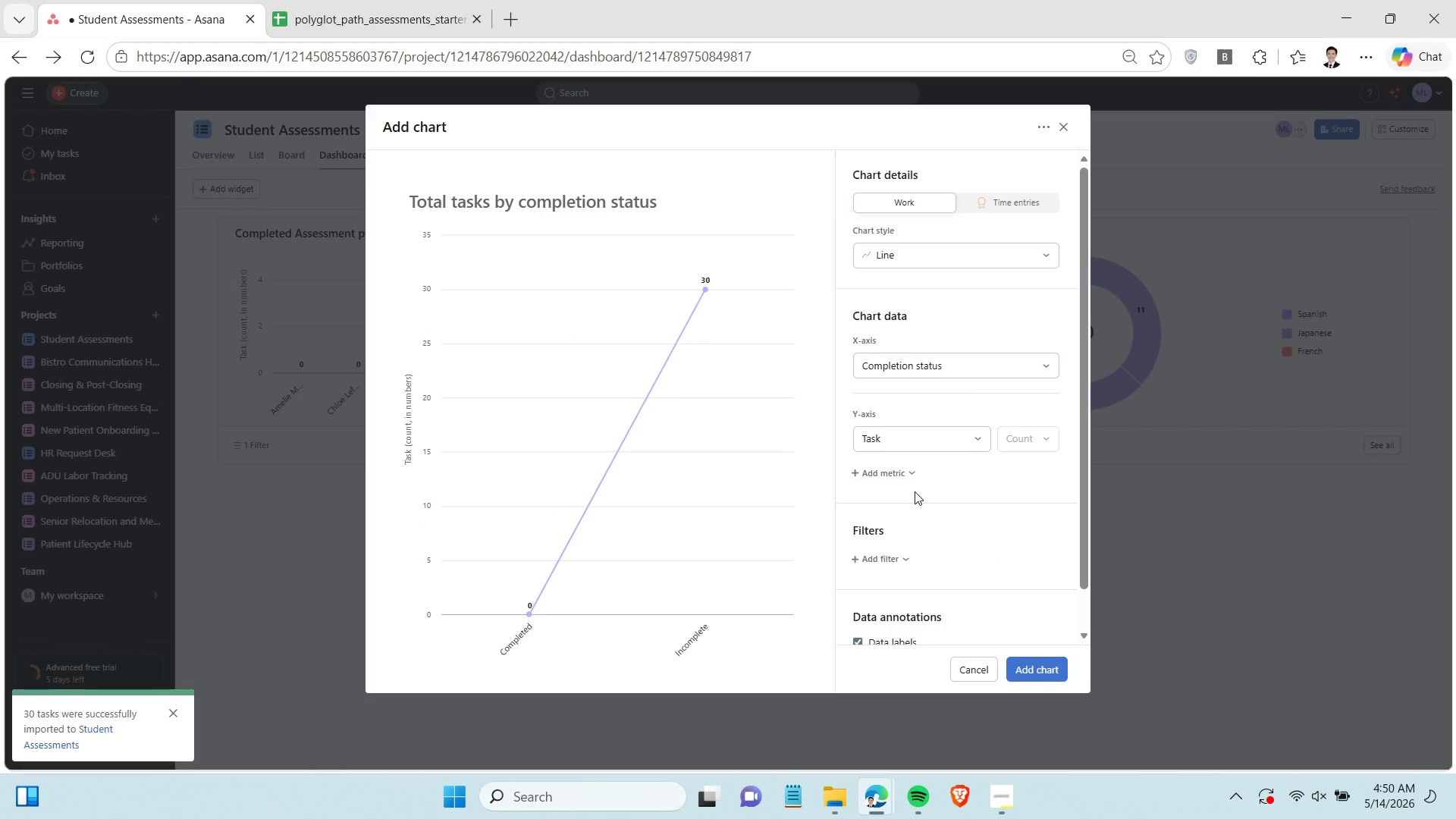 
left_click([924, 442])
 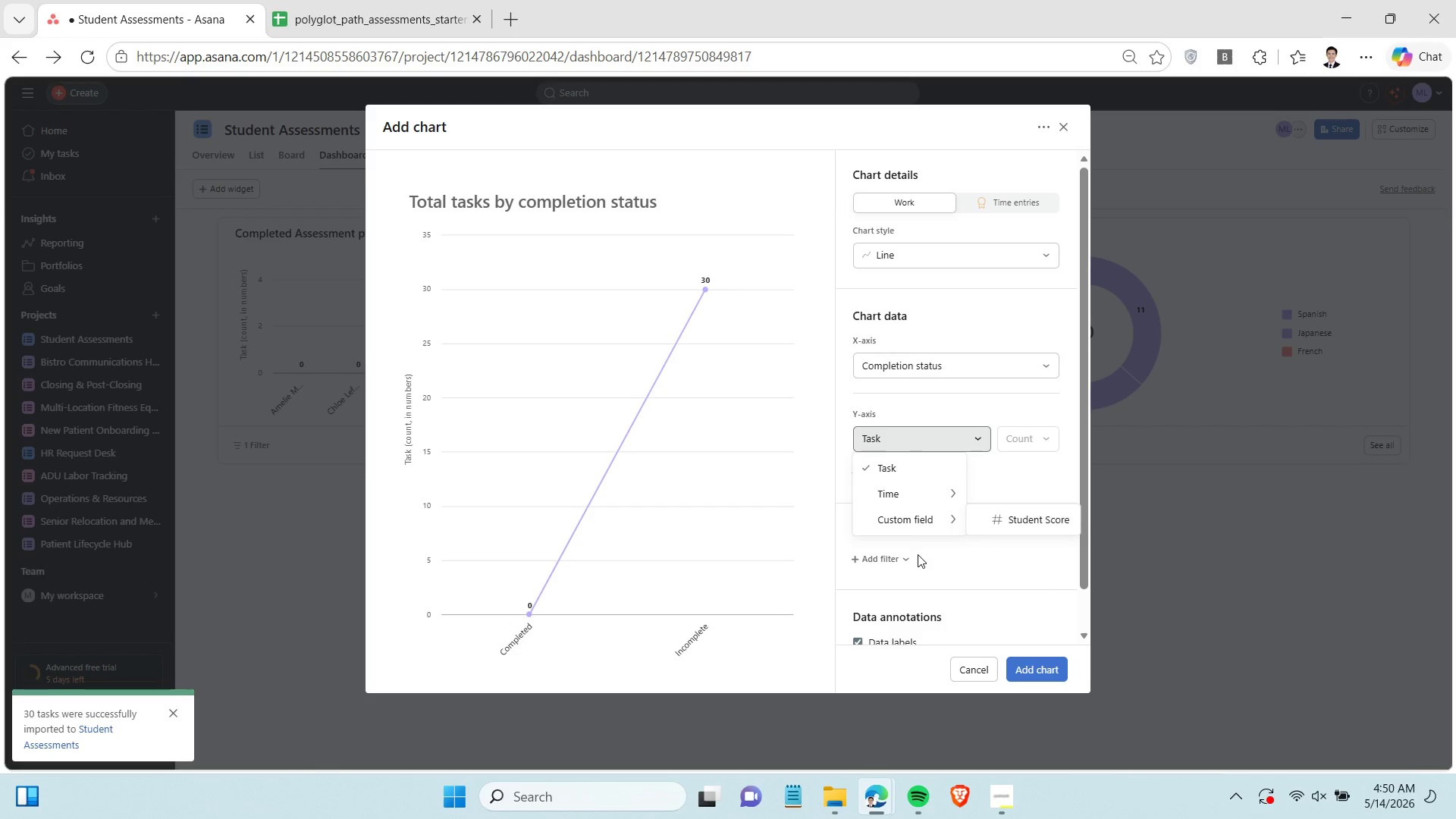 
left_click([899, 561])
 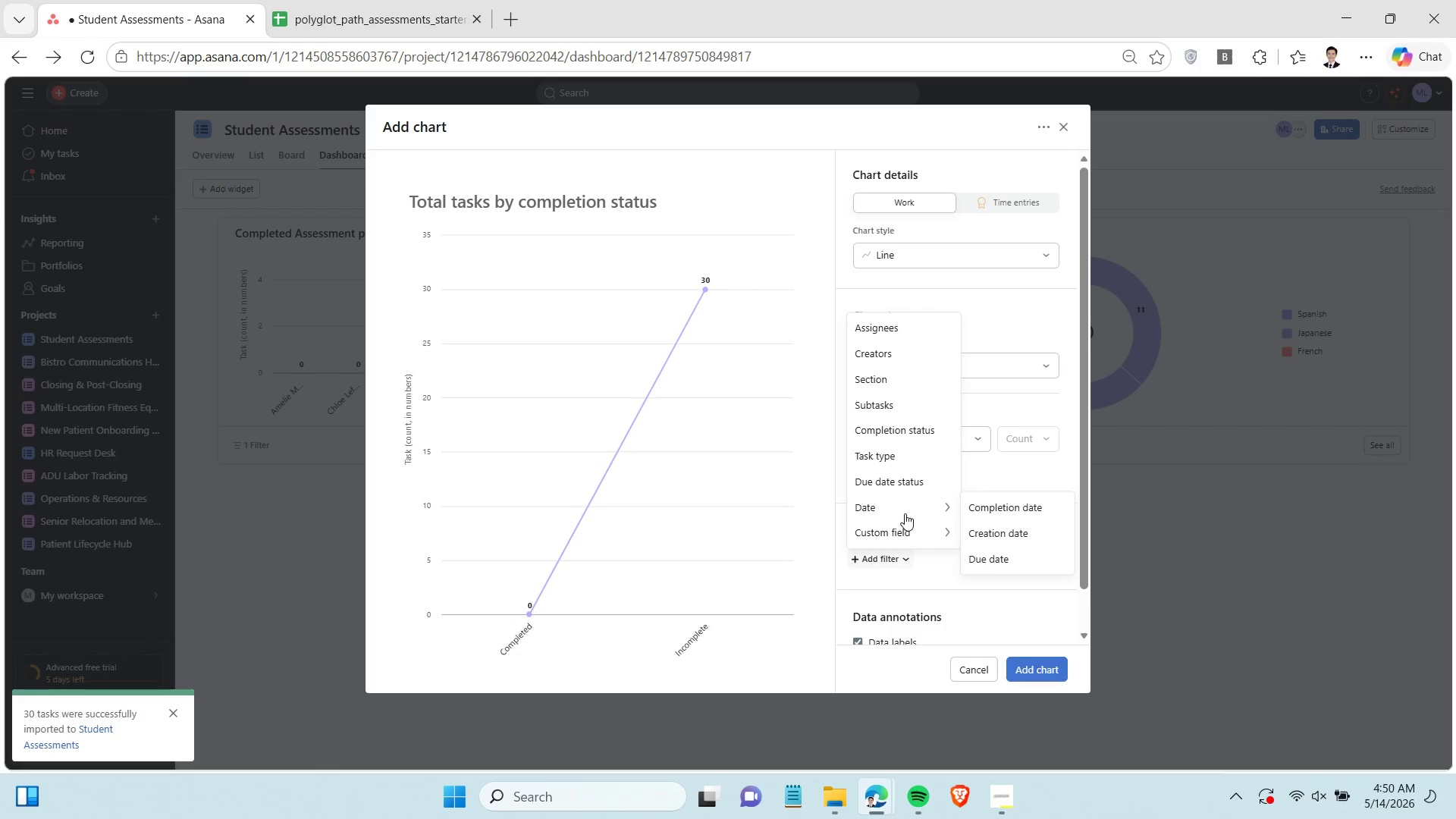 
left_click([352, 10])
 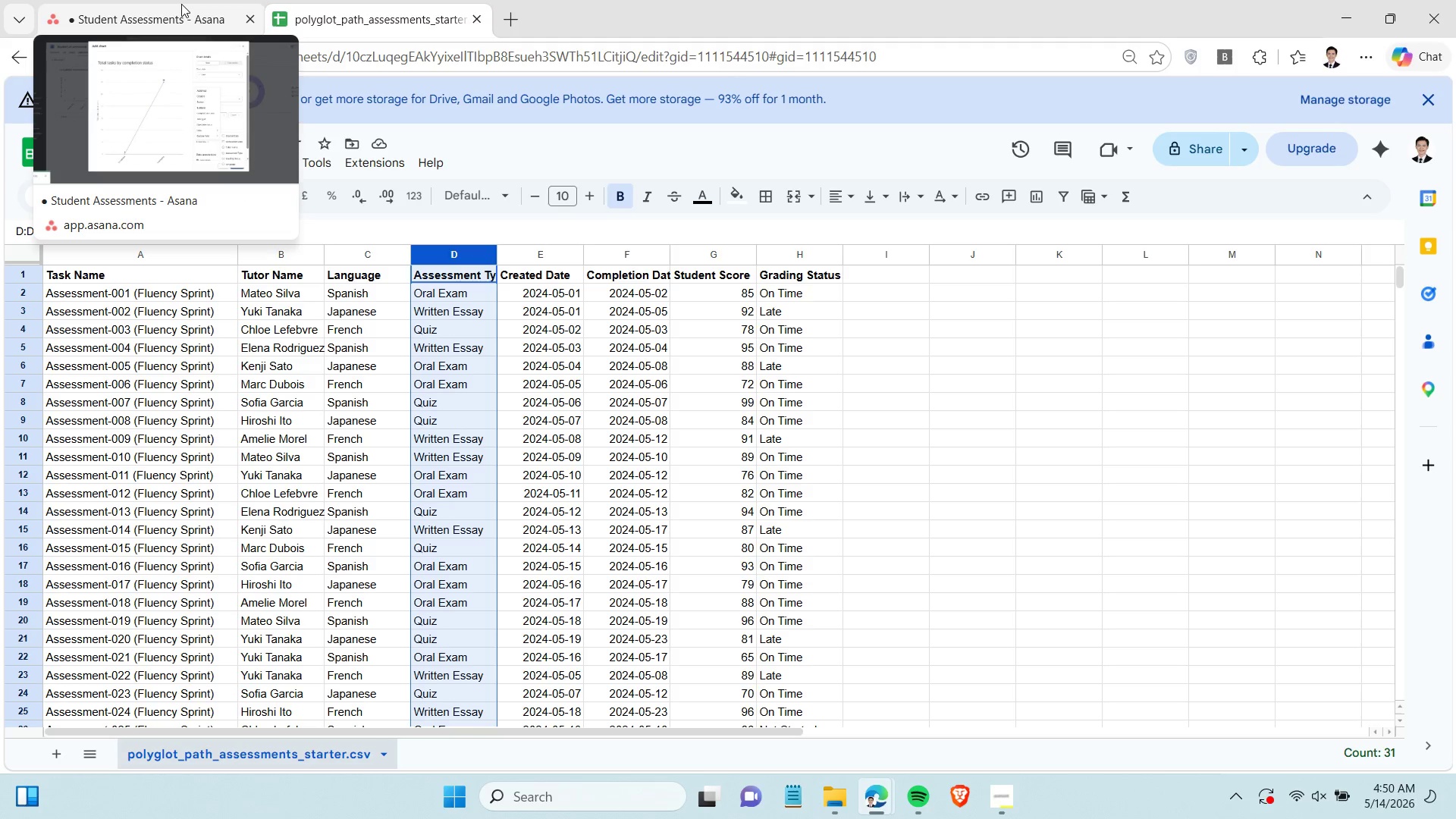 
wait(6.34)
 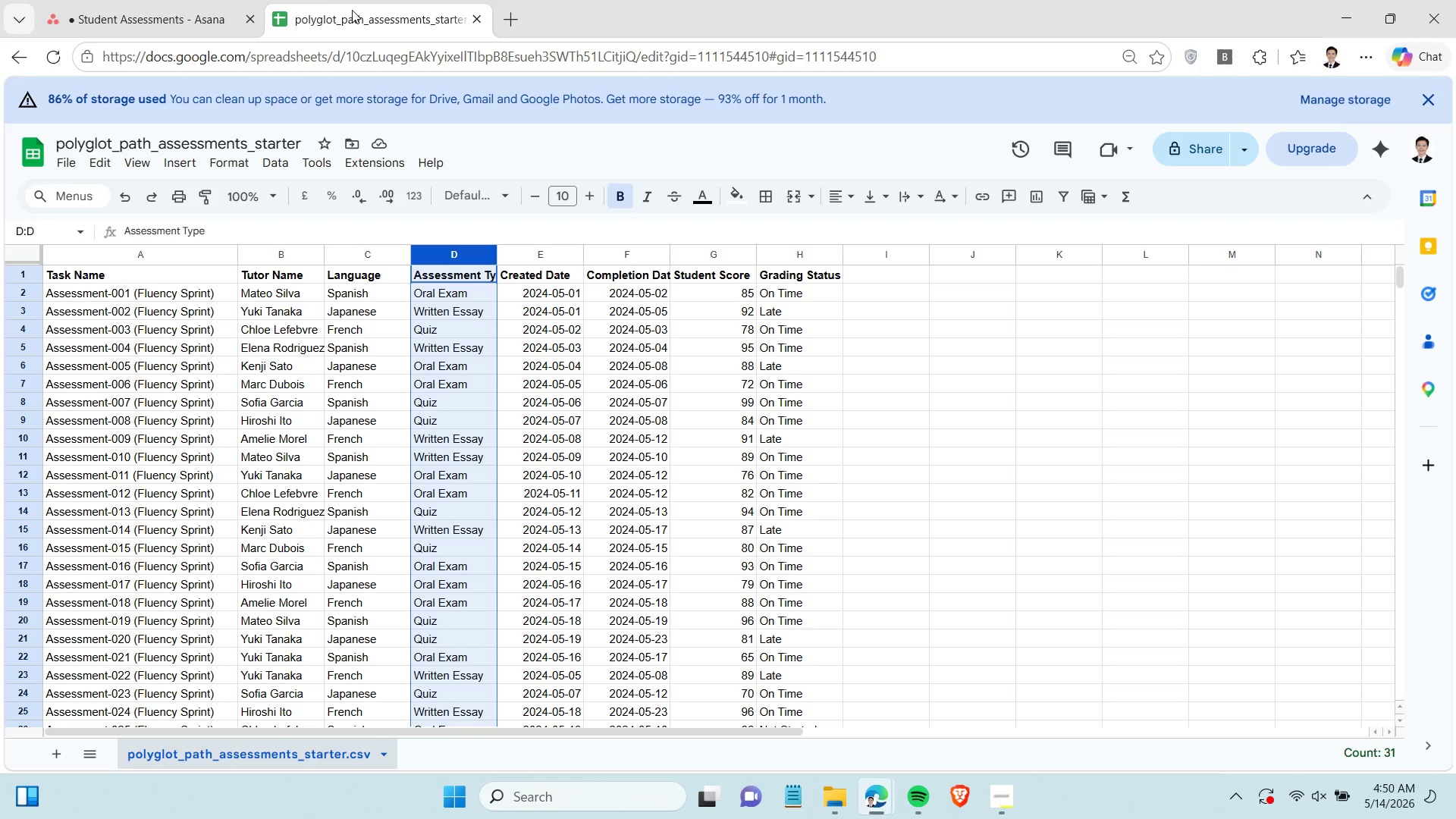 
left_click([181, 4])
 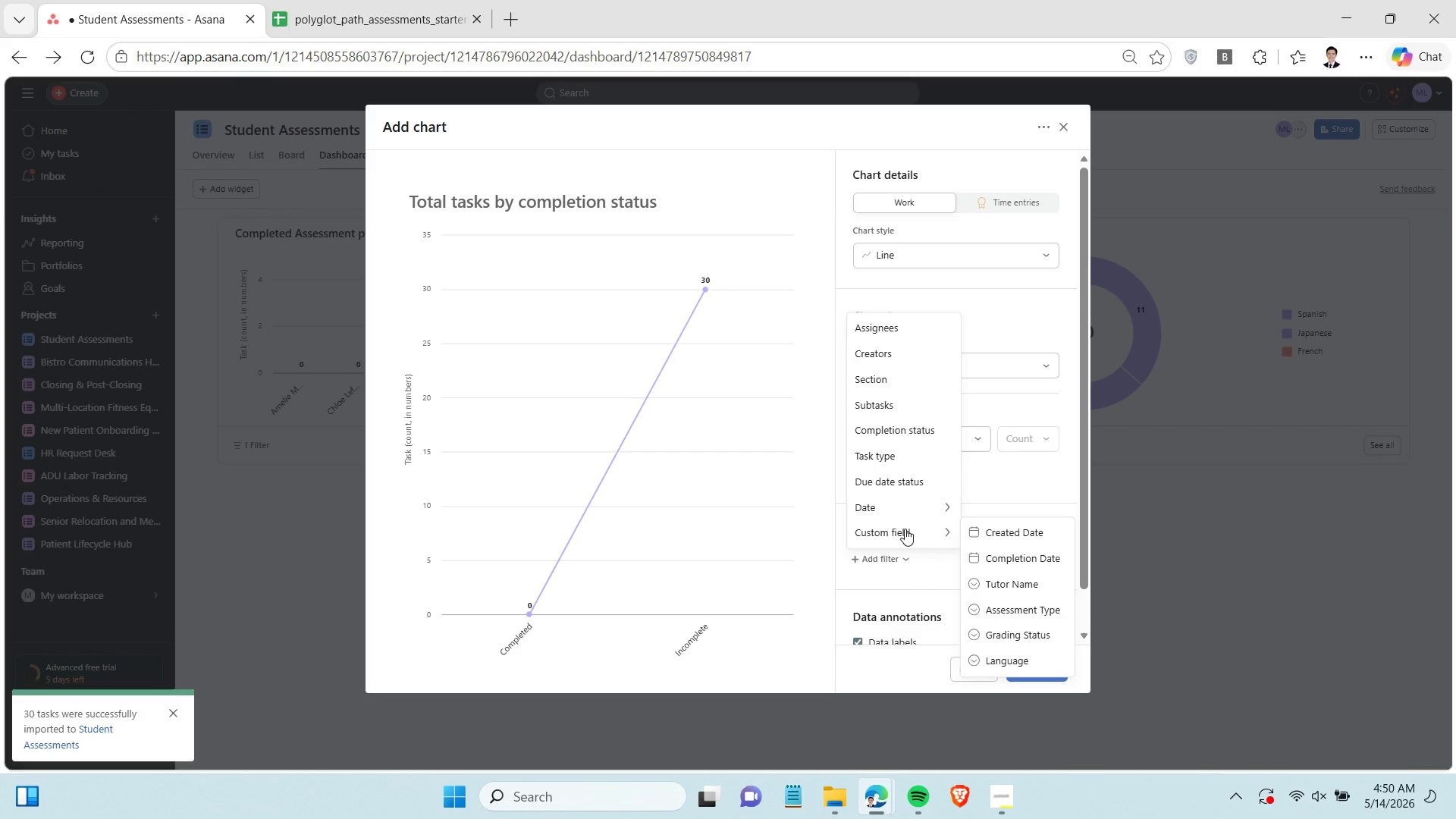 
wait(9.06)
 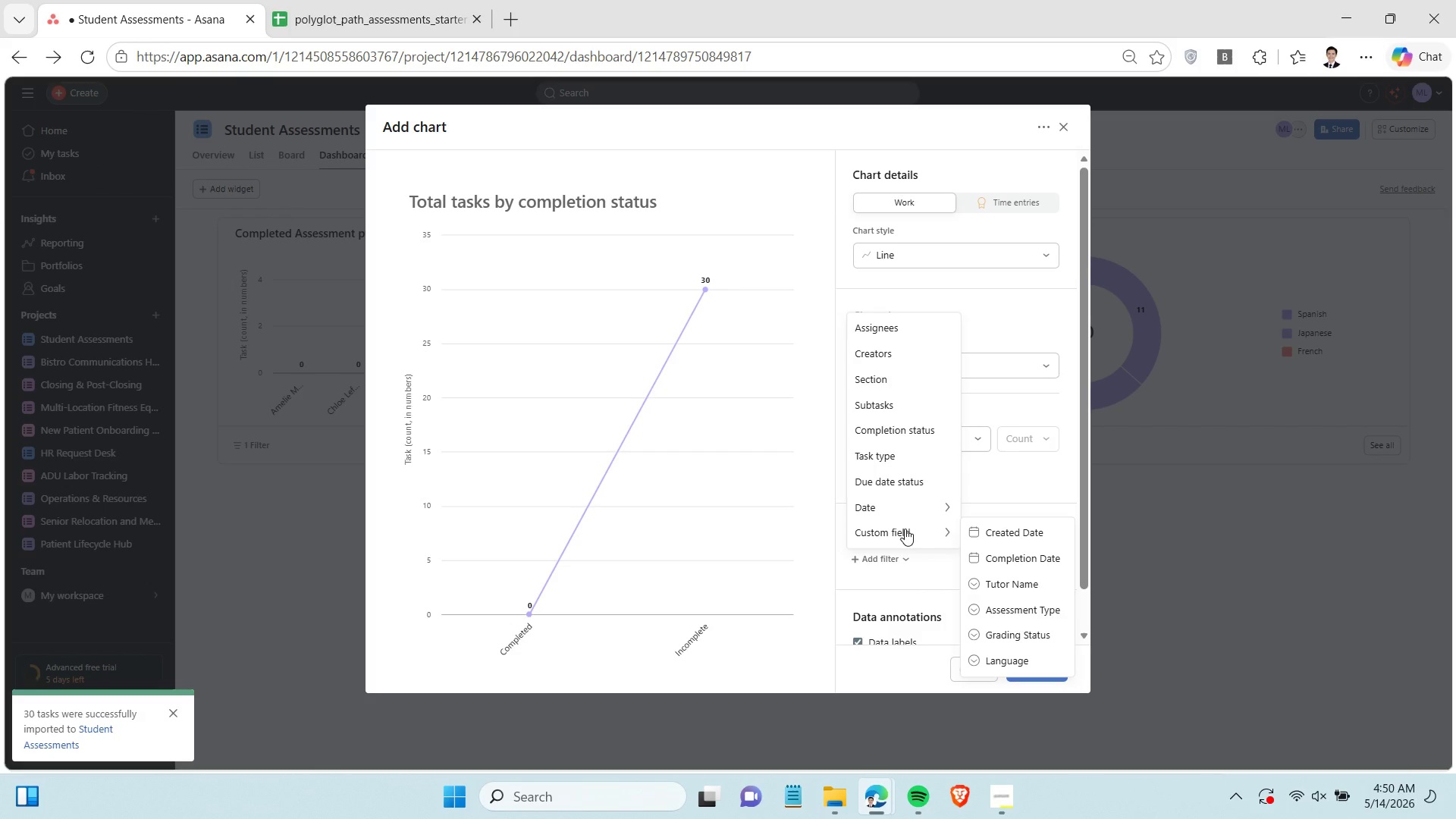 
left_click([889, 432])
 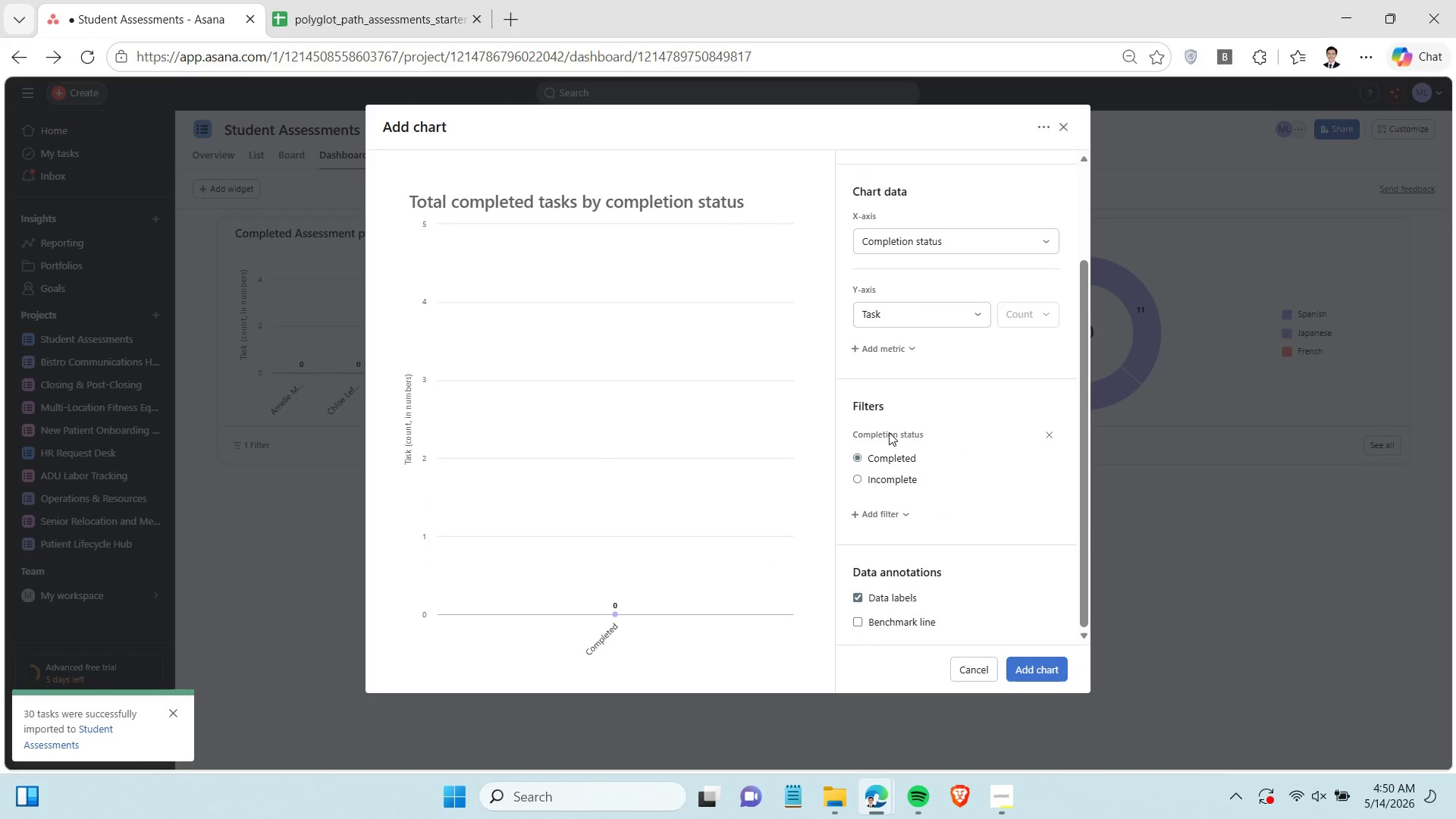 
wait(13.01)
 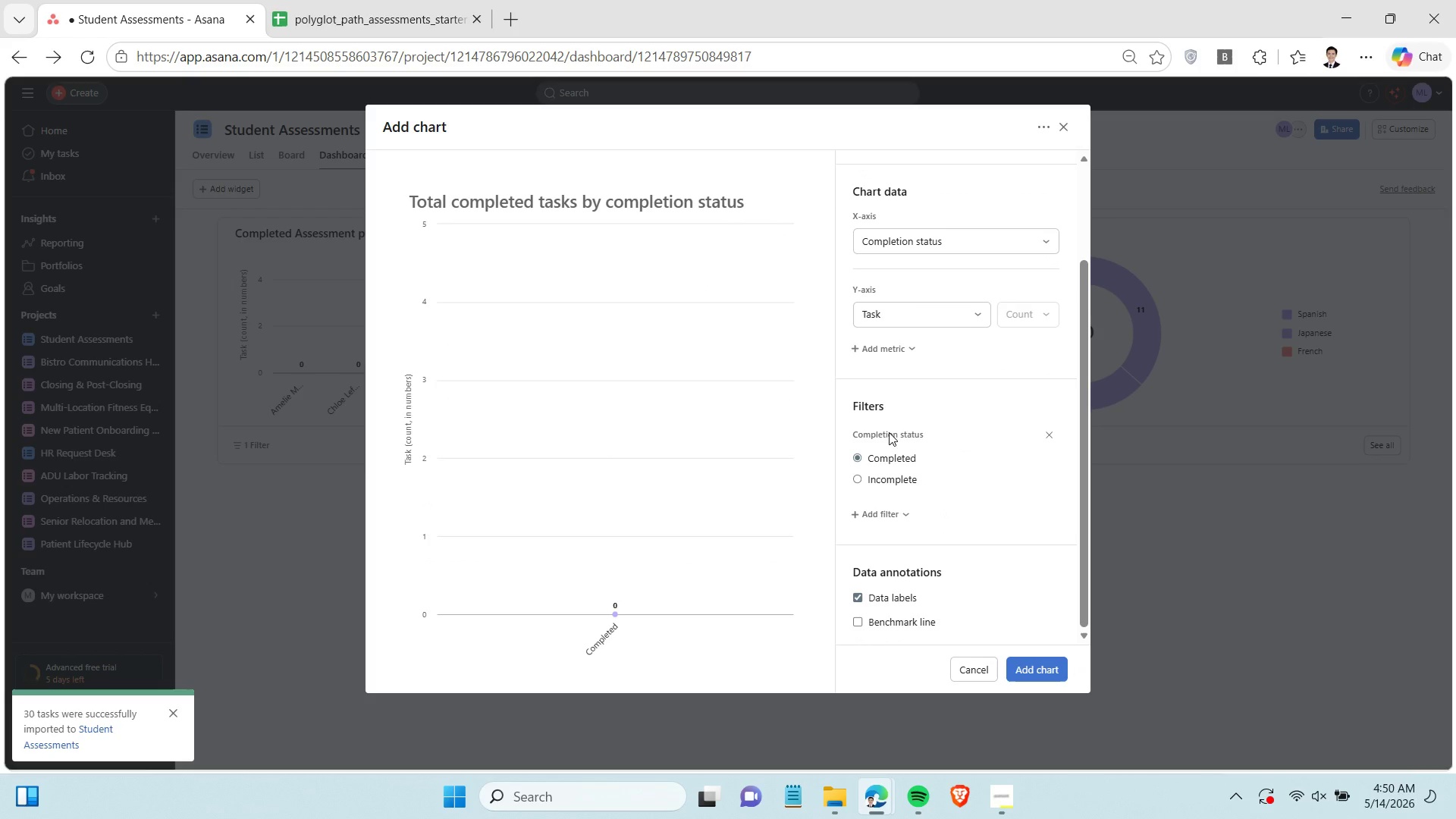 
mouse_move([913, 340])
 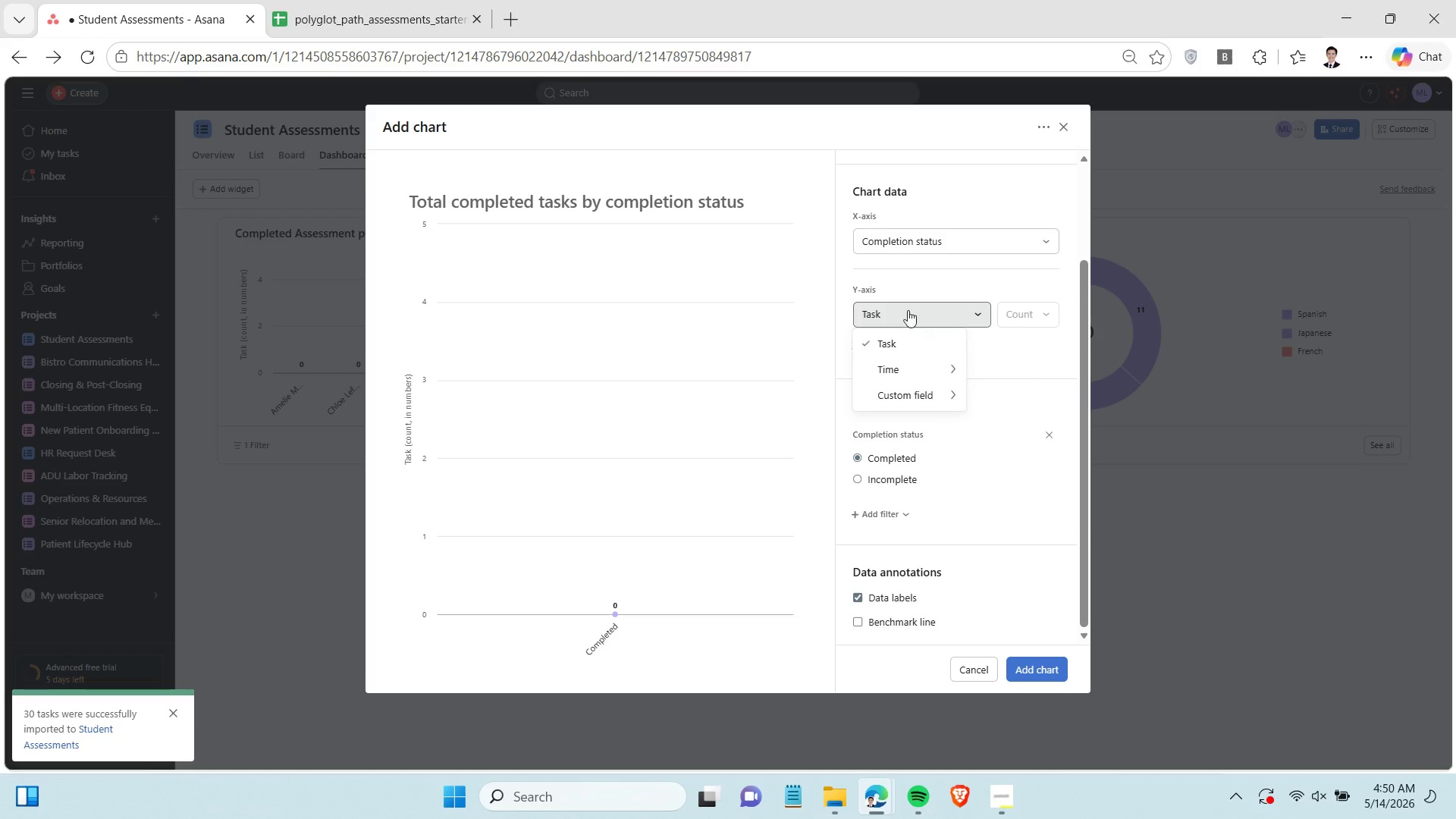 
scroll: coordinate [907, 304], scroll_direction: up, amount: 2.0
 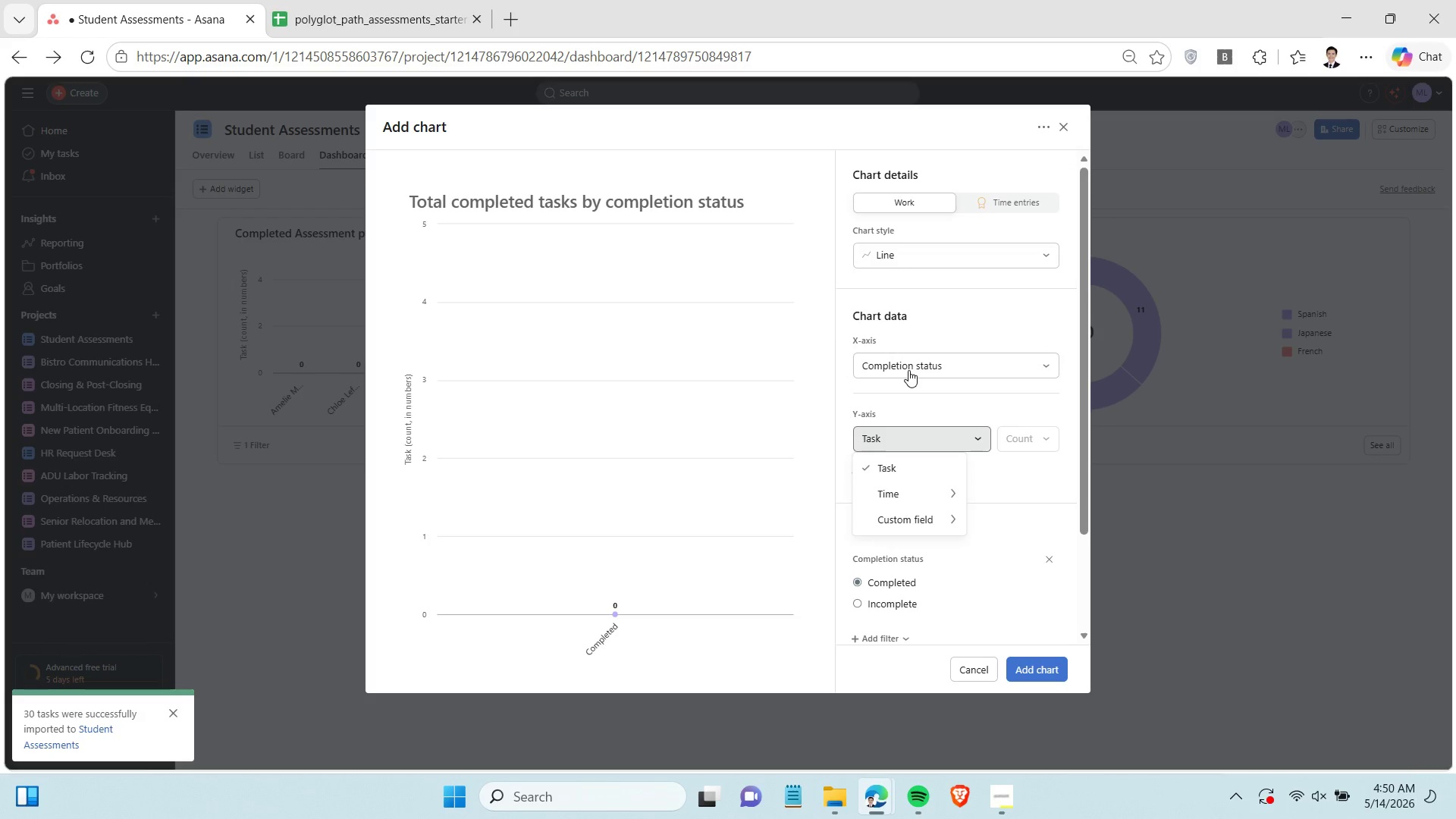 
left_click([908, 370])
 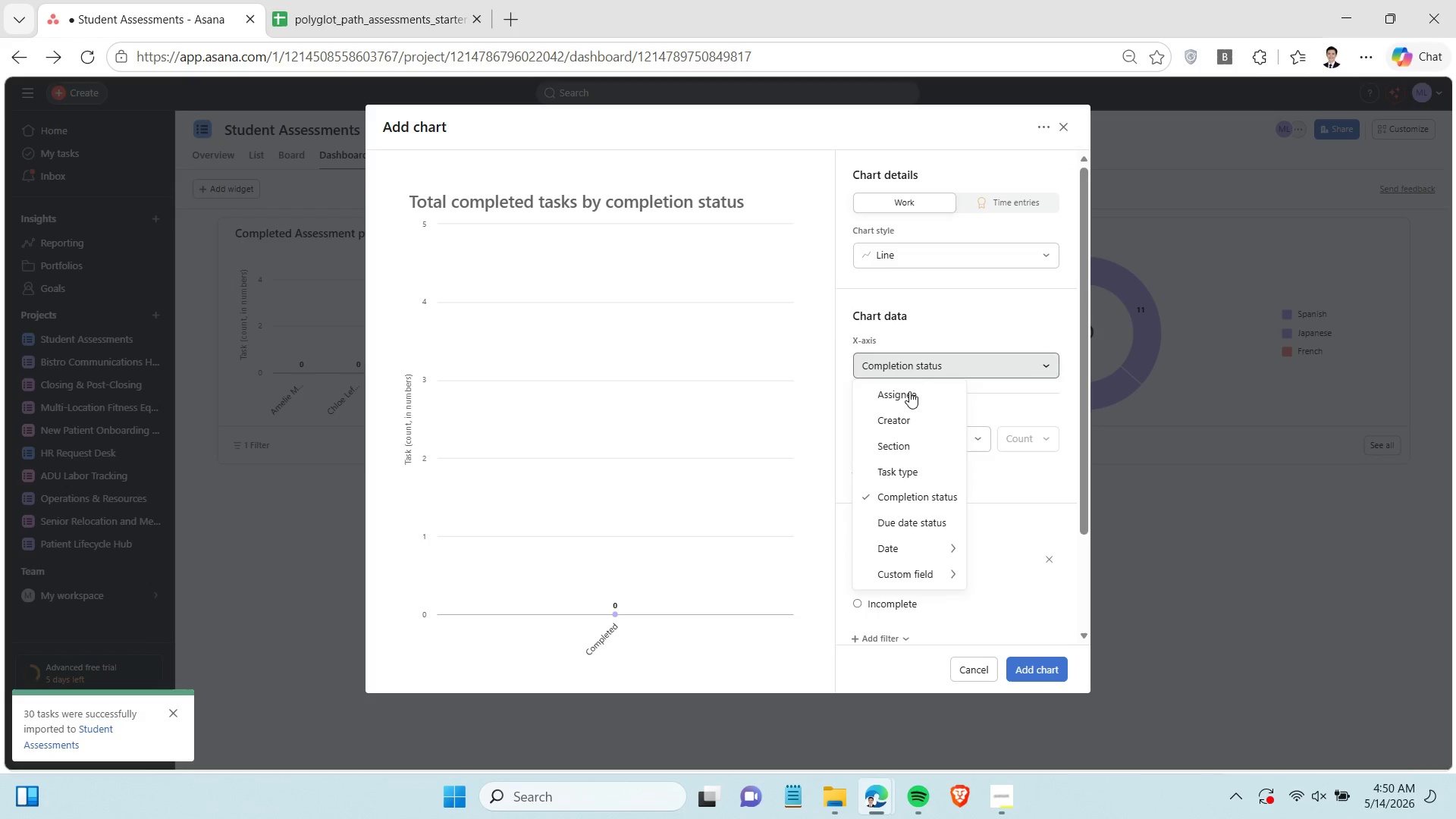 
left_click([947, 319])
 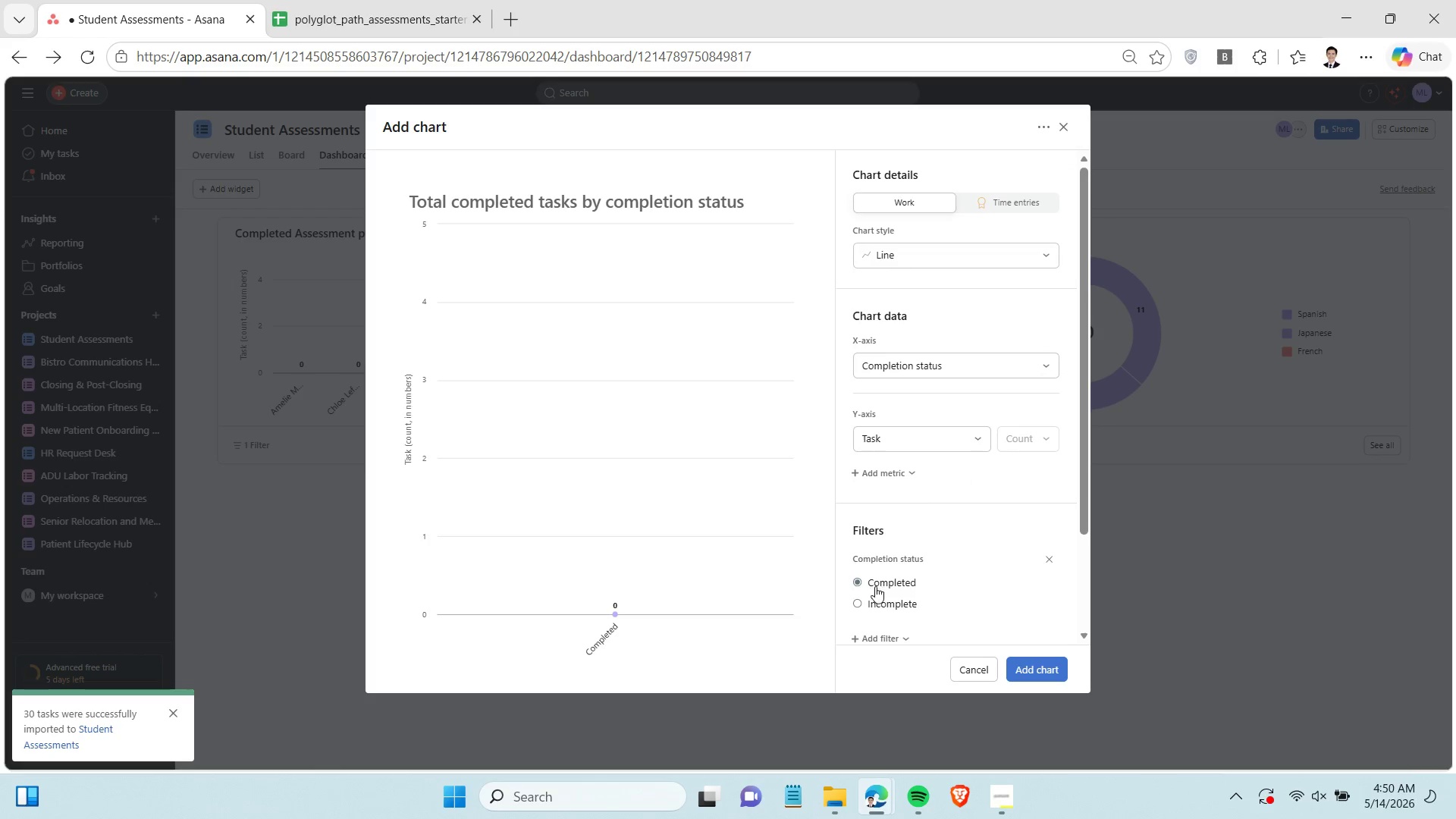 
left_click([857, 601])
 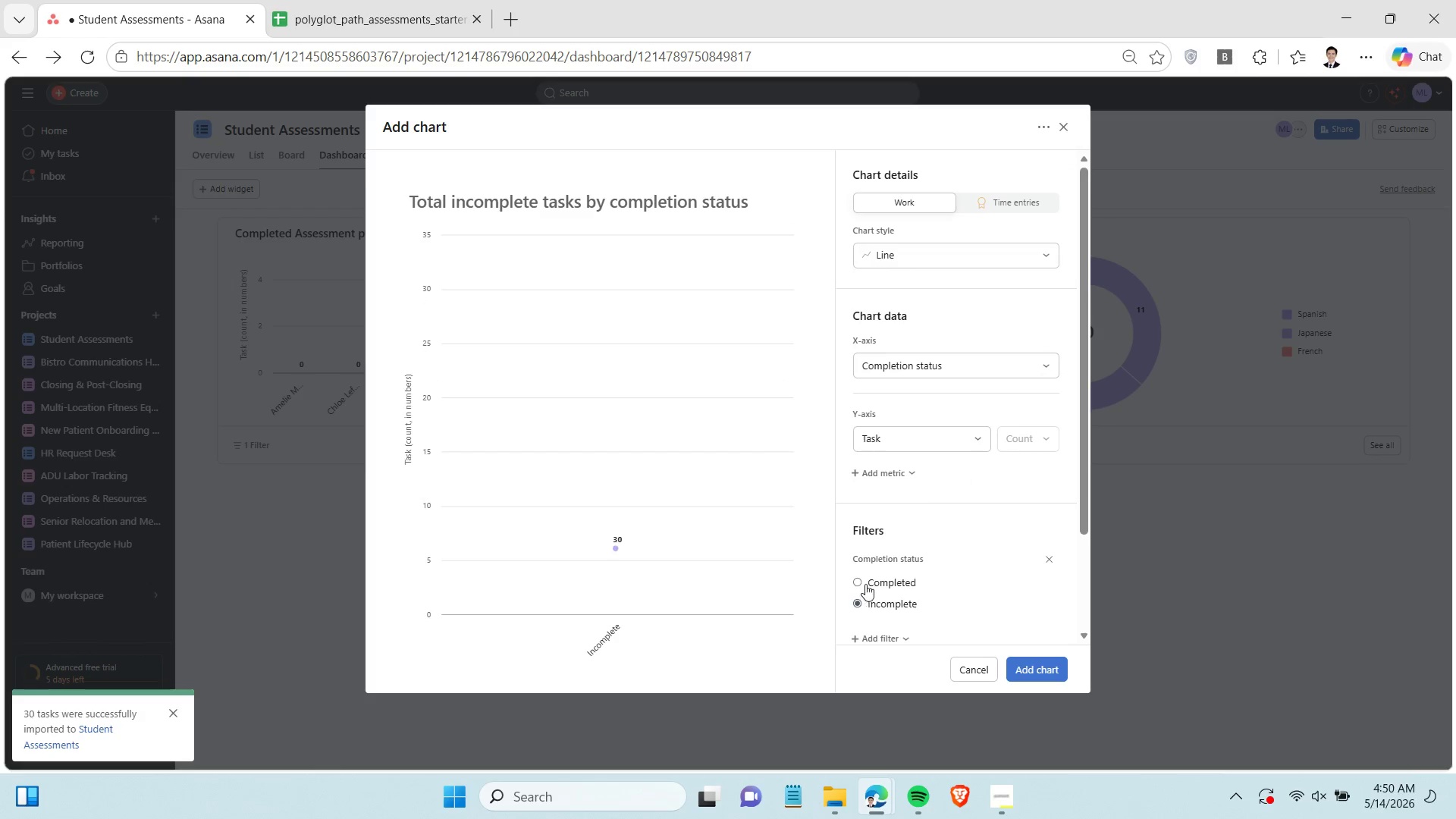 
scroll: coordinate [878, 569], scroll_direction: down, amount: 2.0
 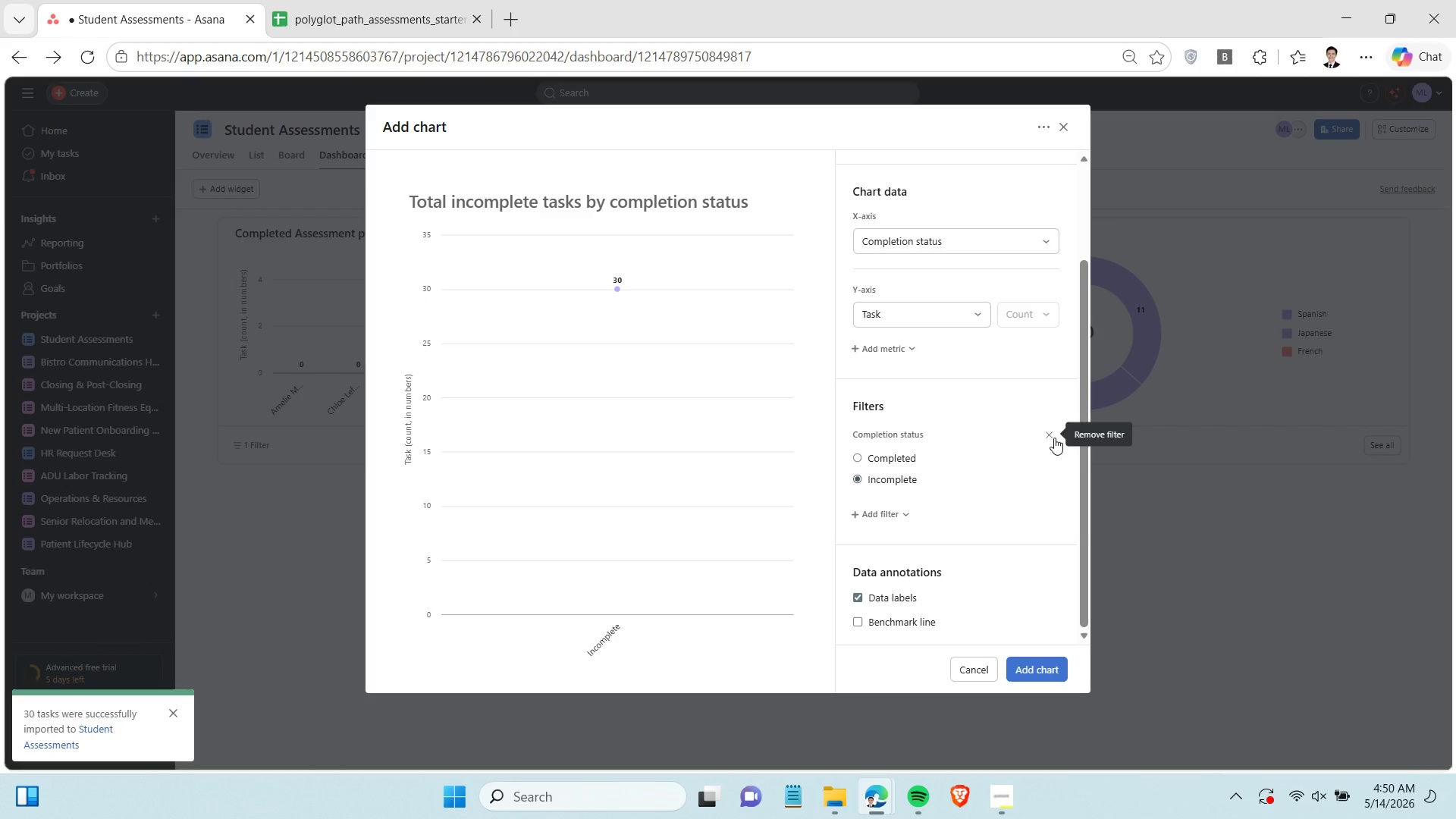 
left_click([1054, 438])
 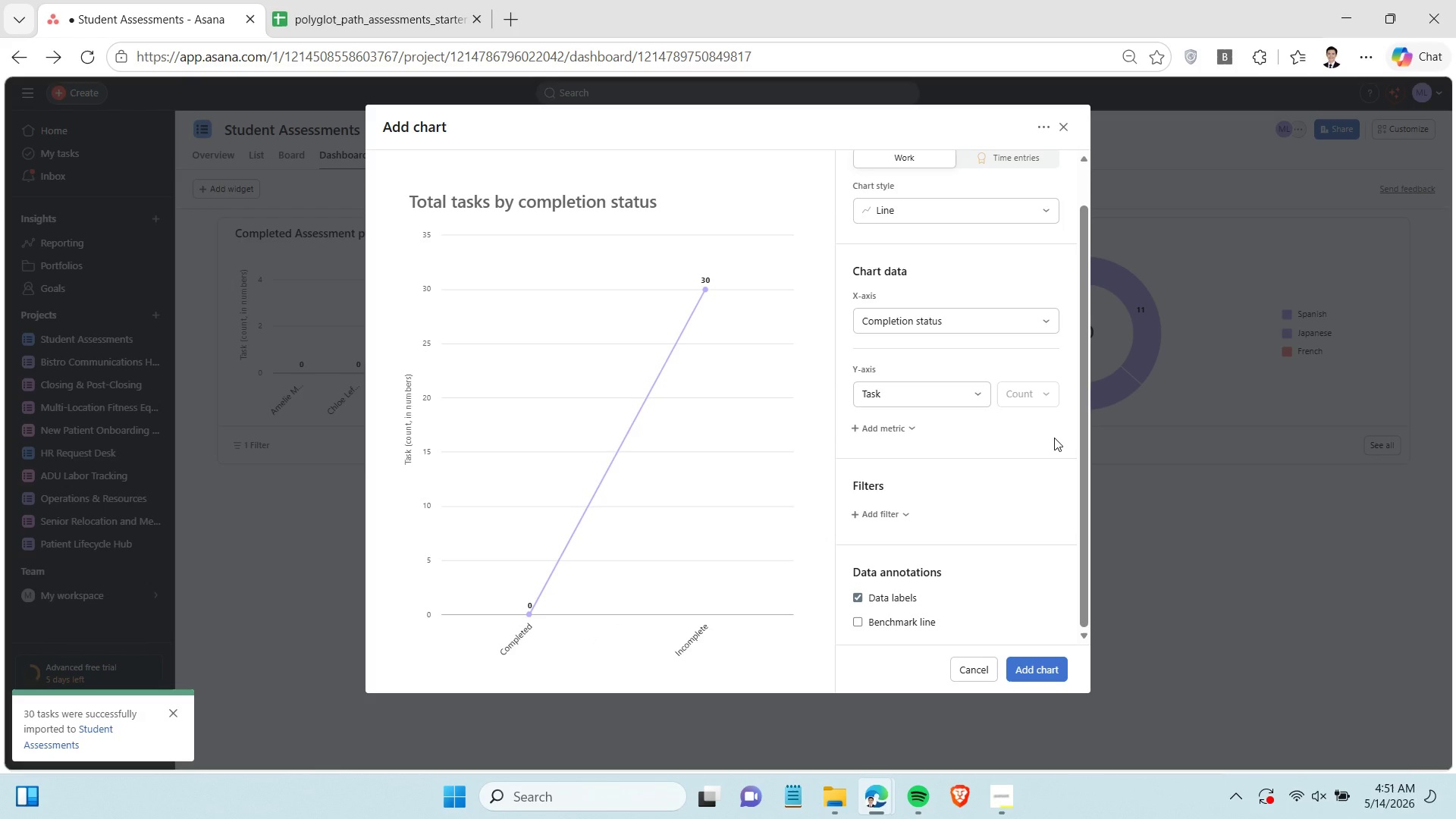 
wait(29.86)
 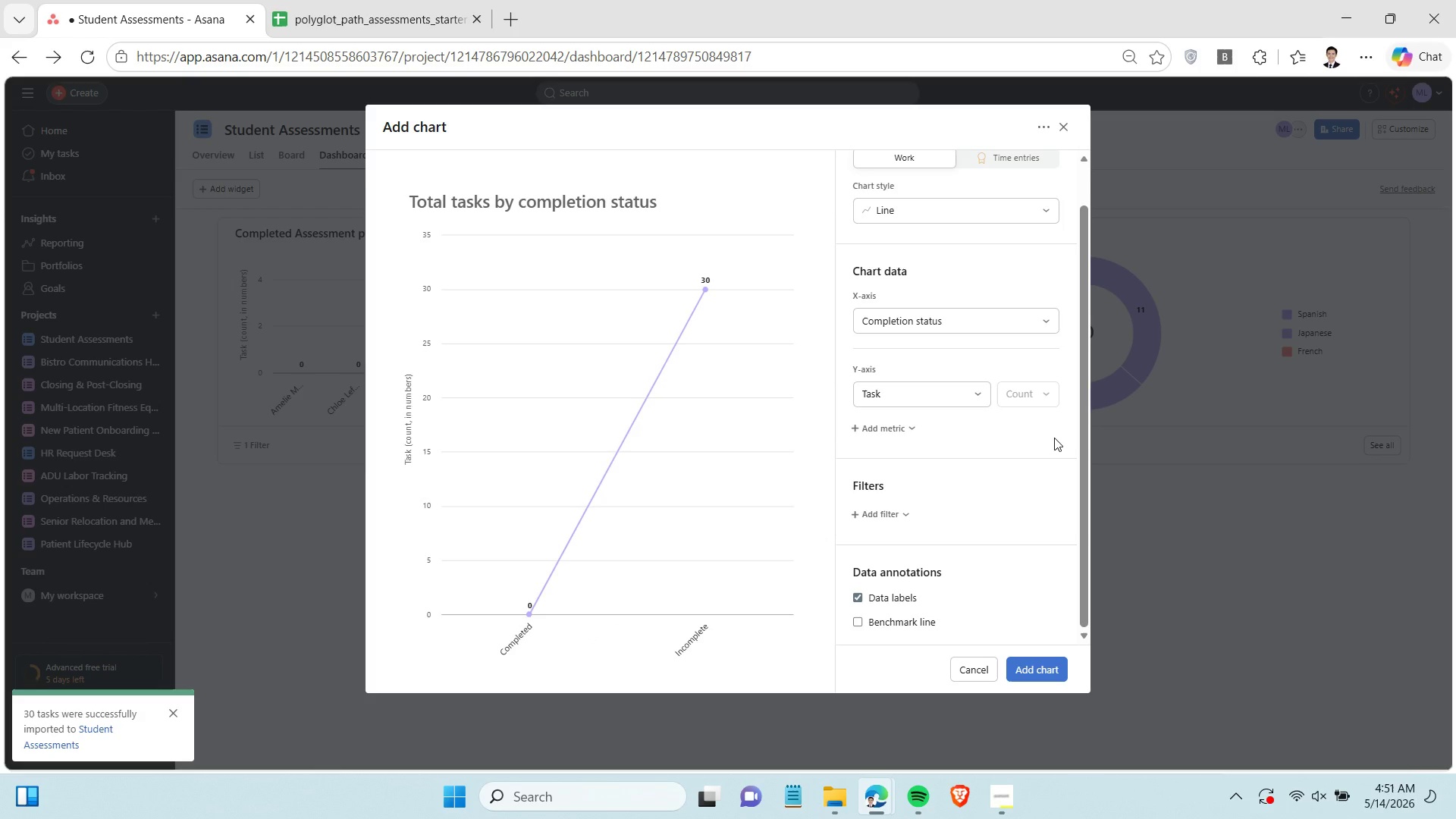 
left_click([993, 792])